 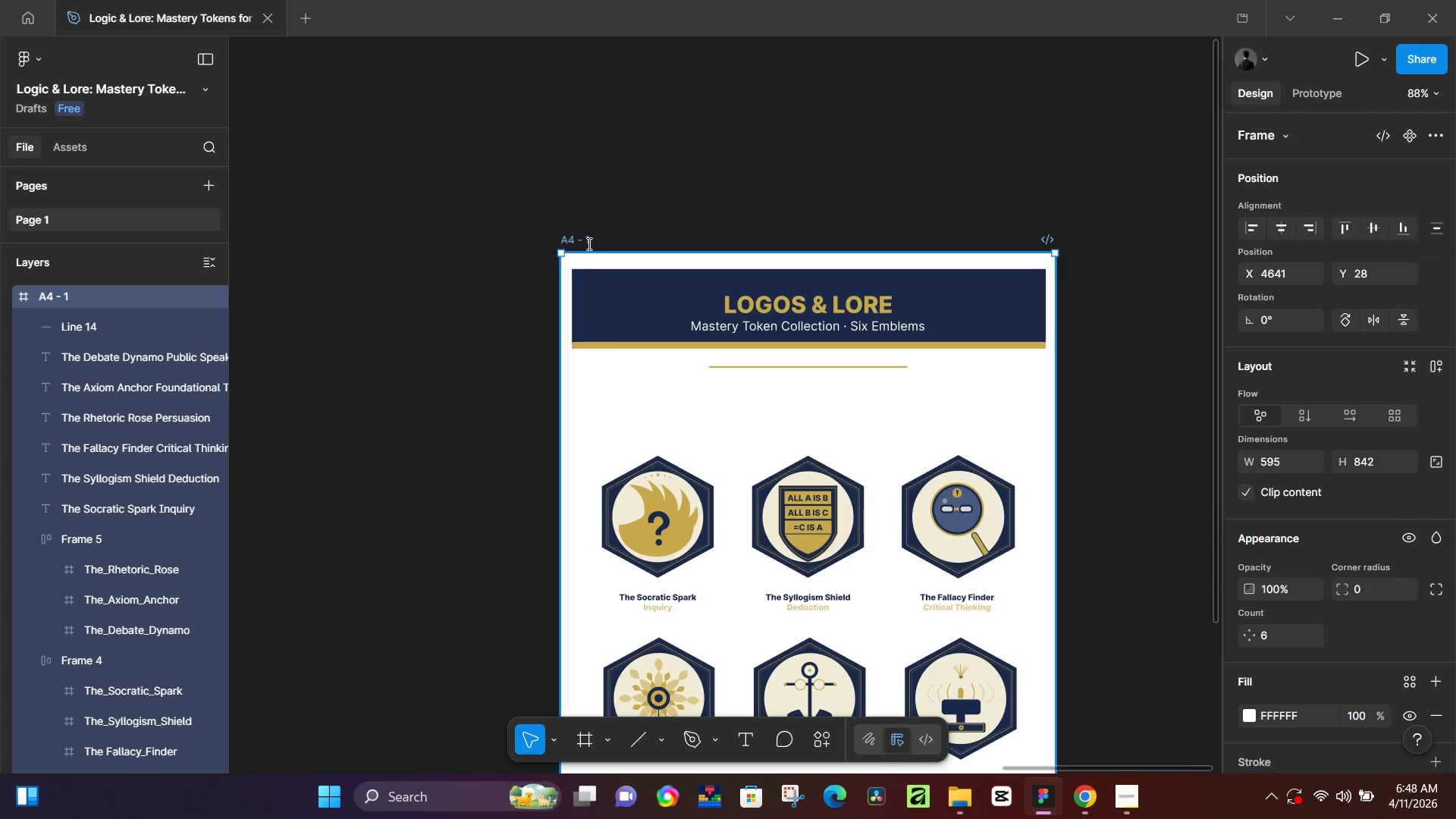 
key(Control+V)
 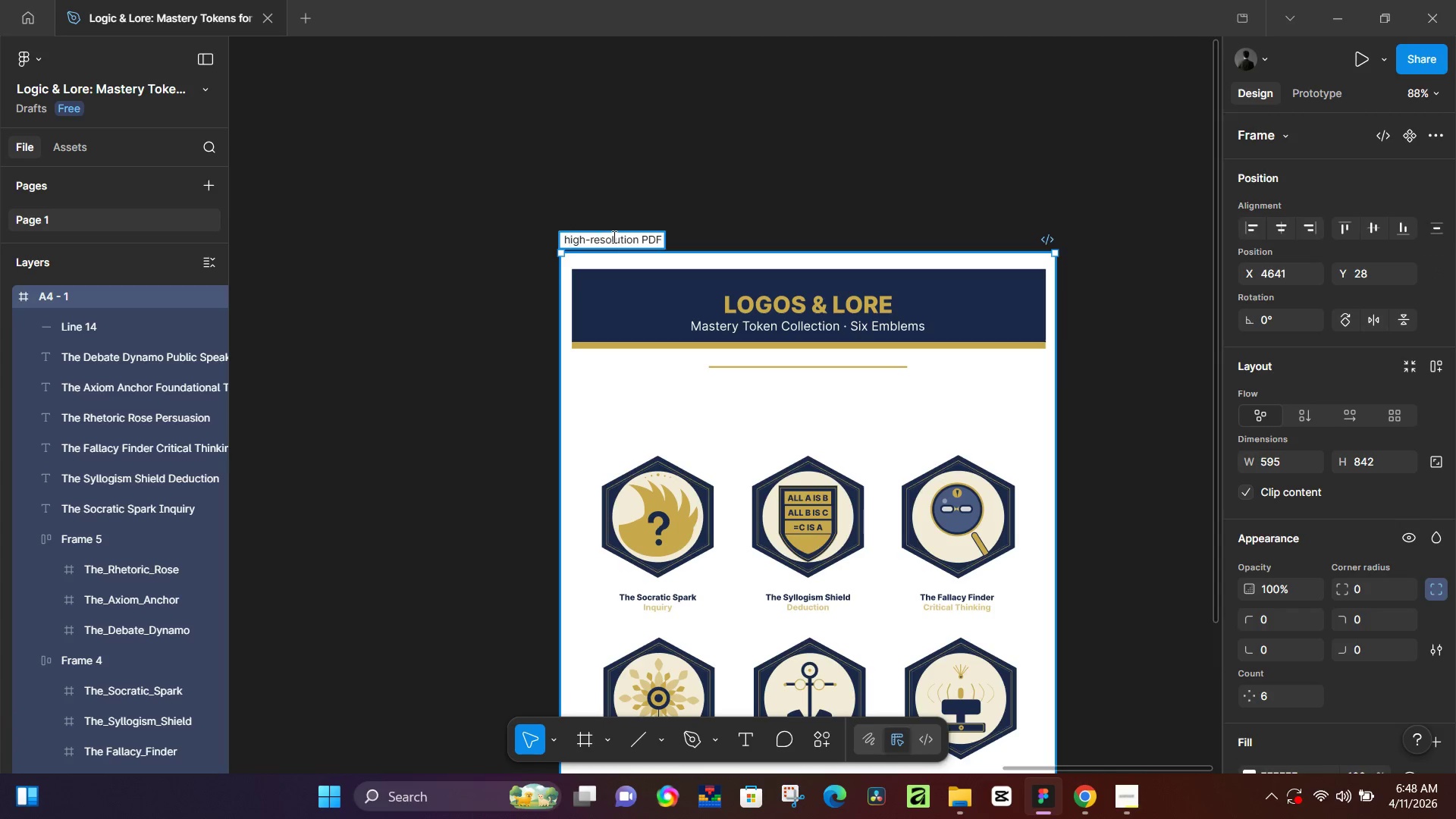 
key(Backspace)
 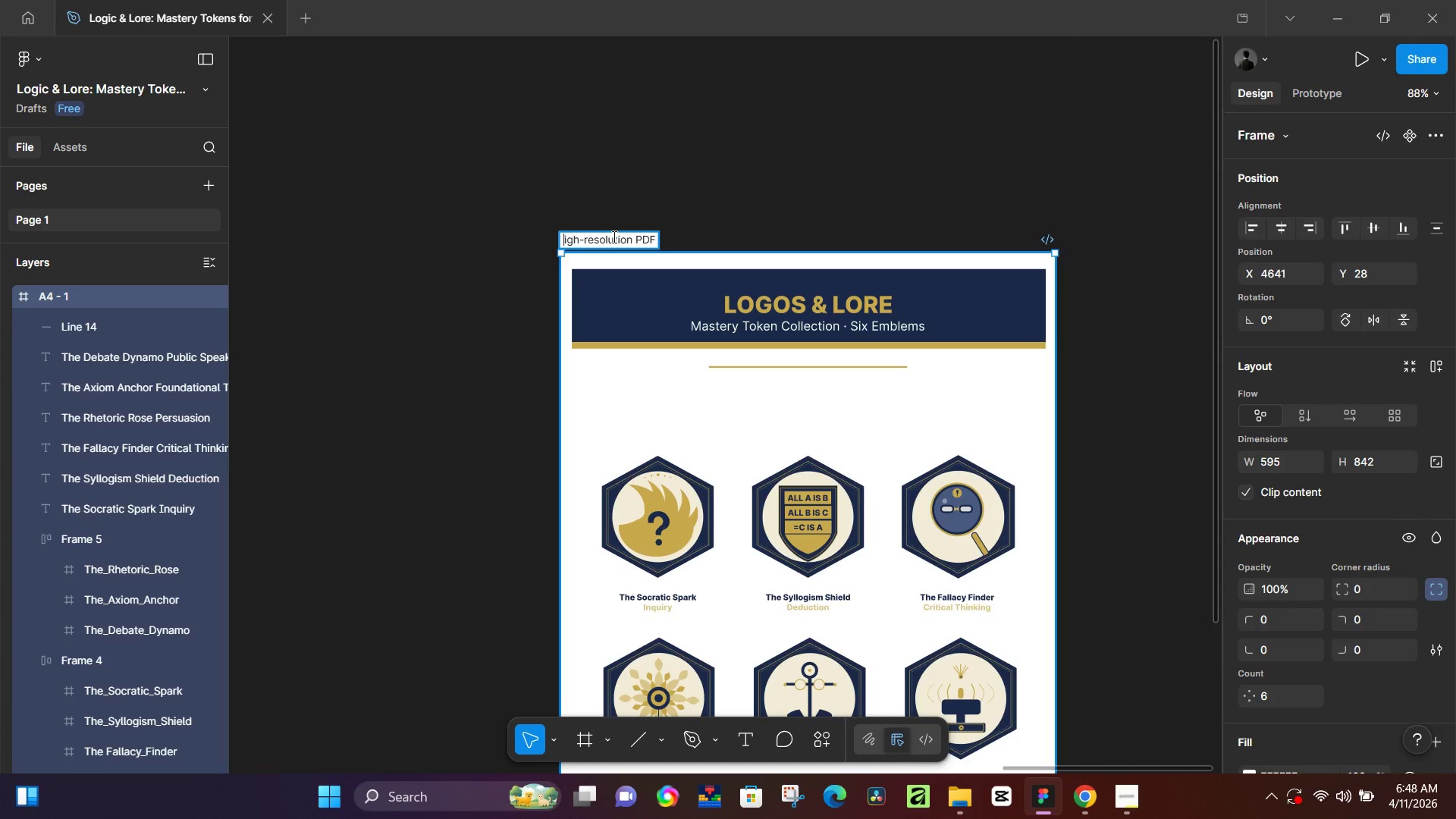 
key(Shift+H)
 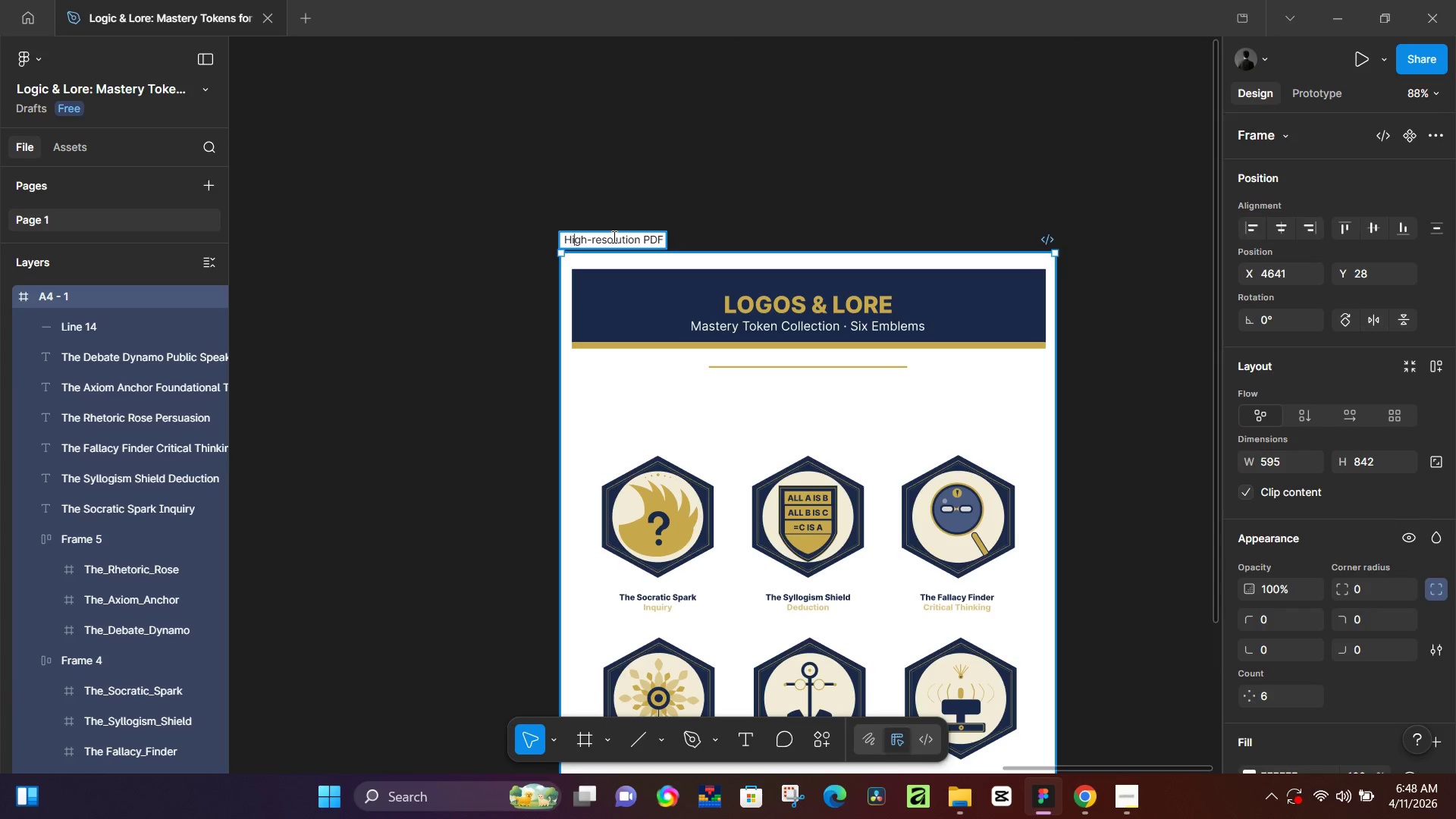 
key(ArrowRight)
 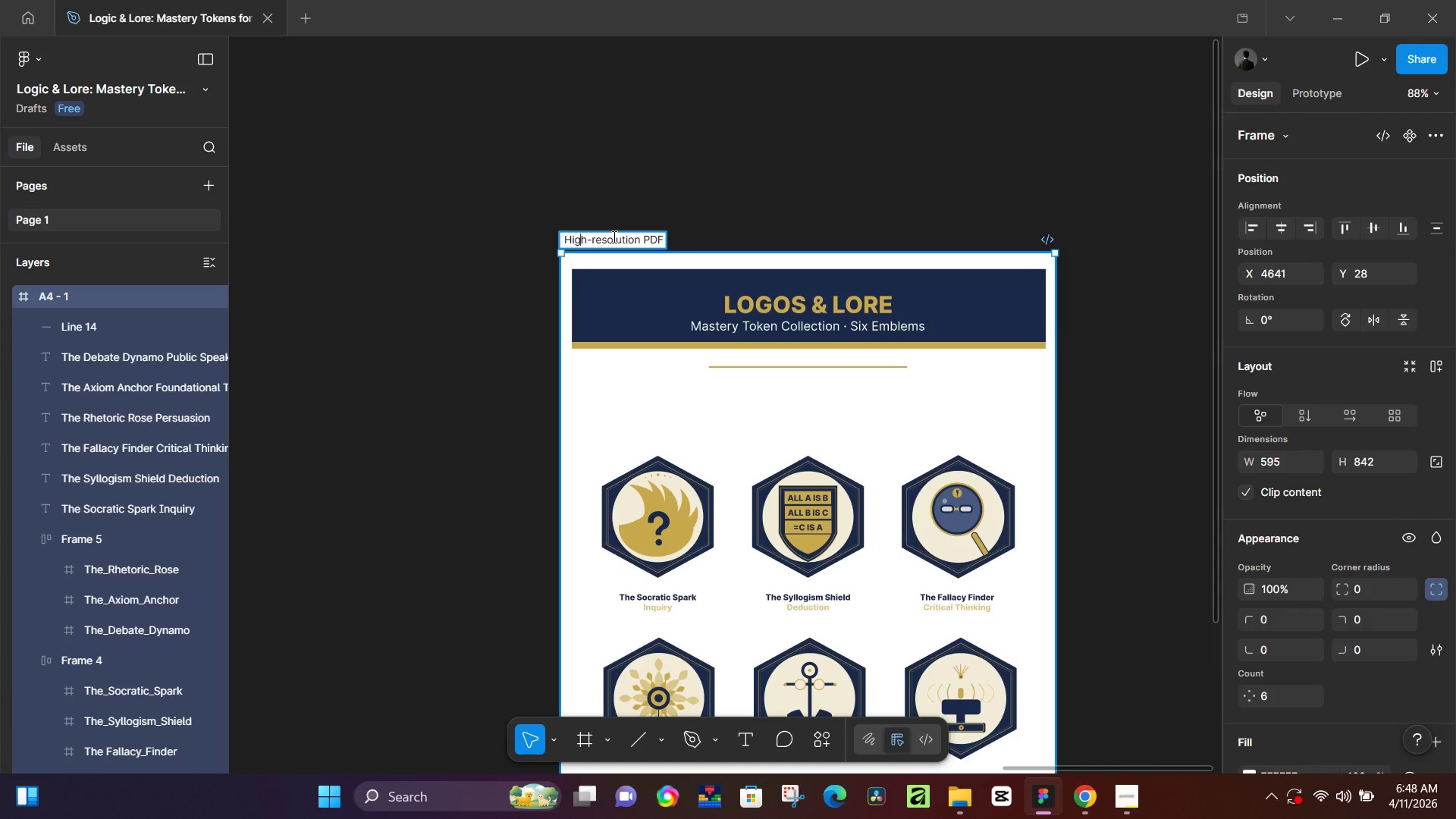 
key(ArrowRight)
 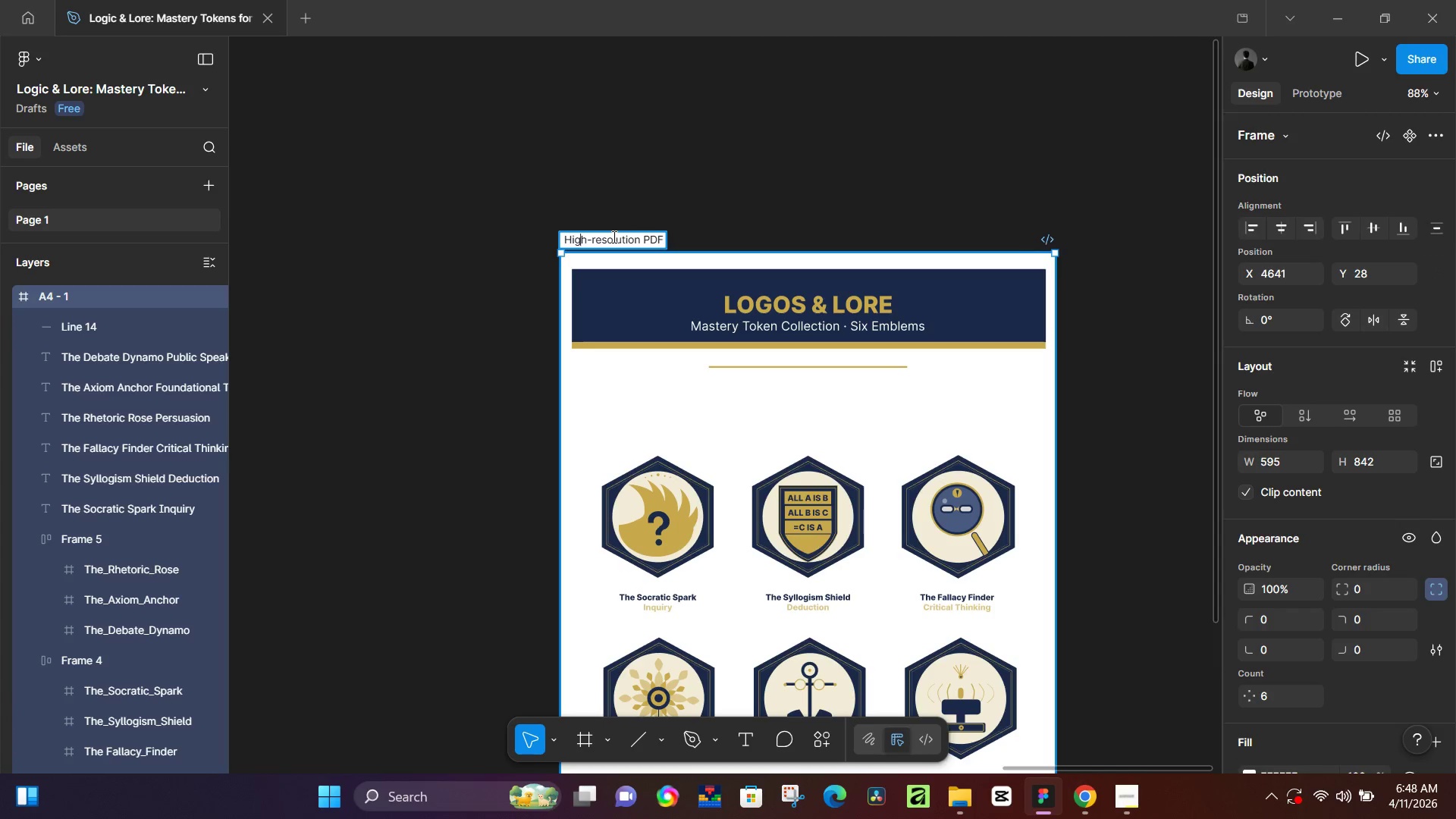 
key(ArrowRight)
 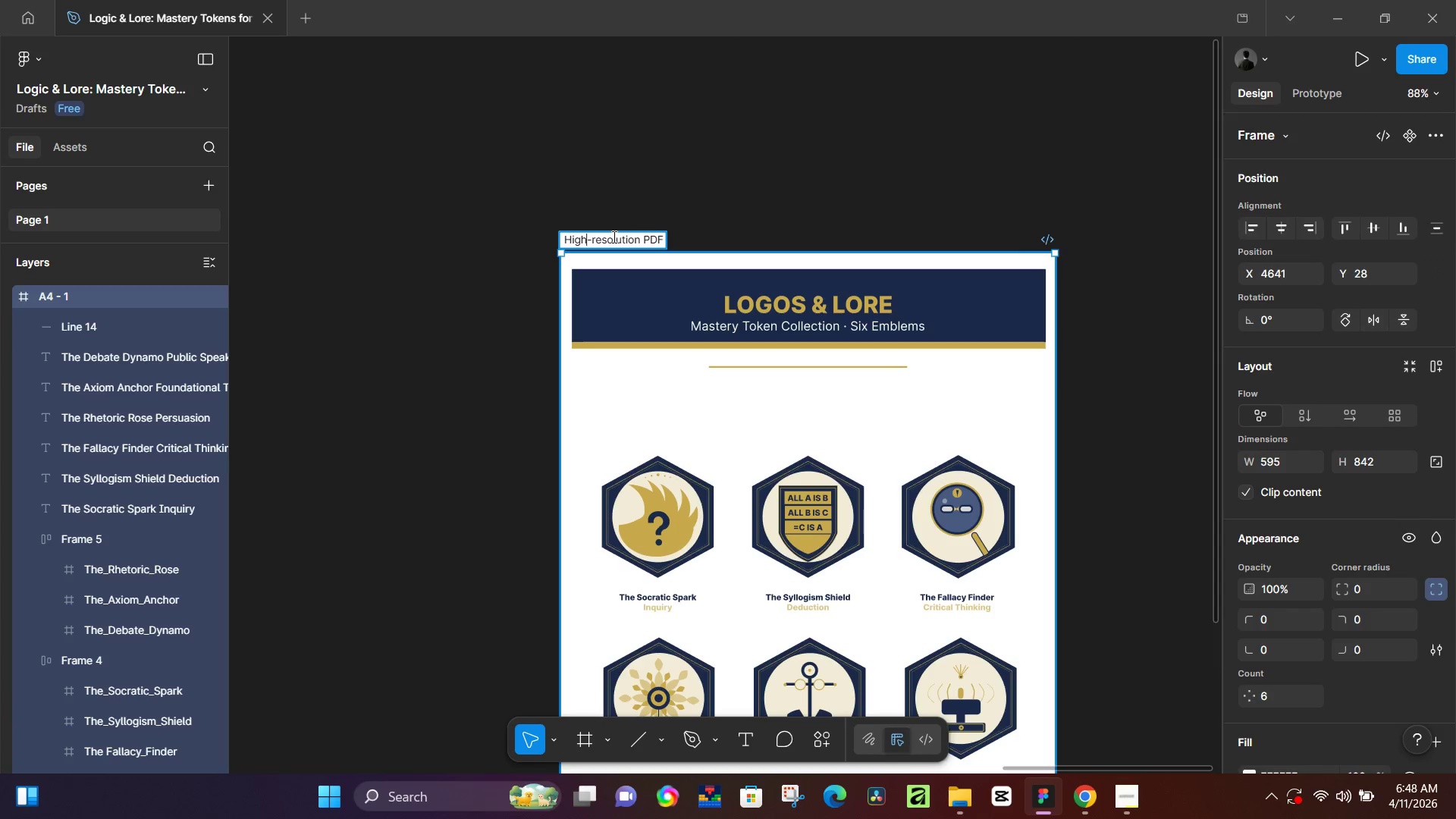 
key(ArrowRight)
 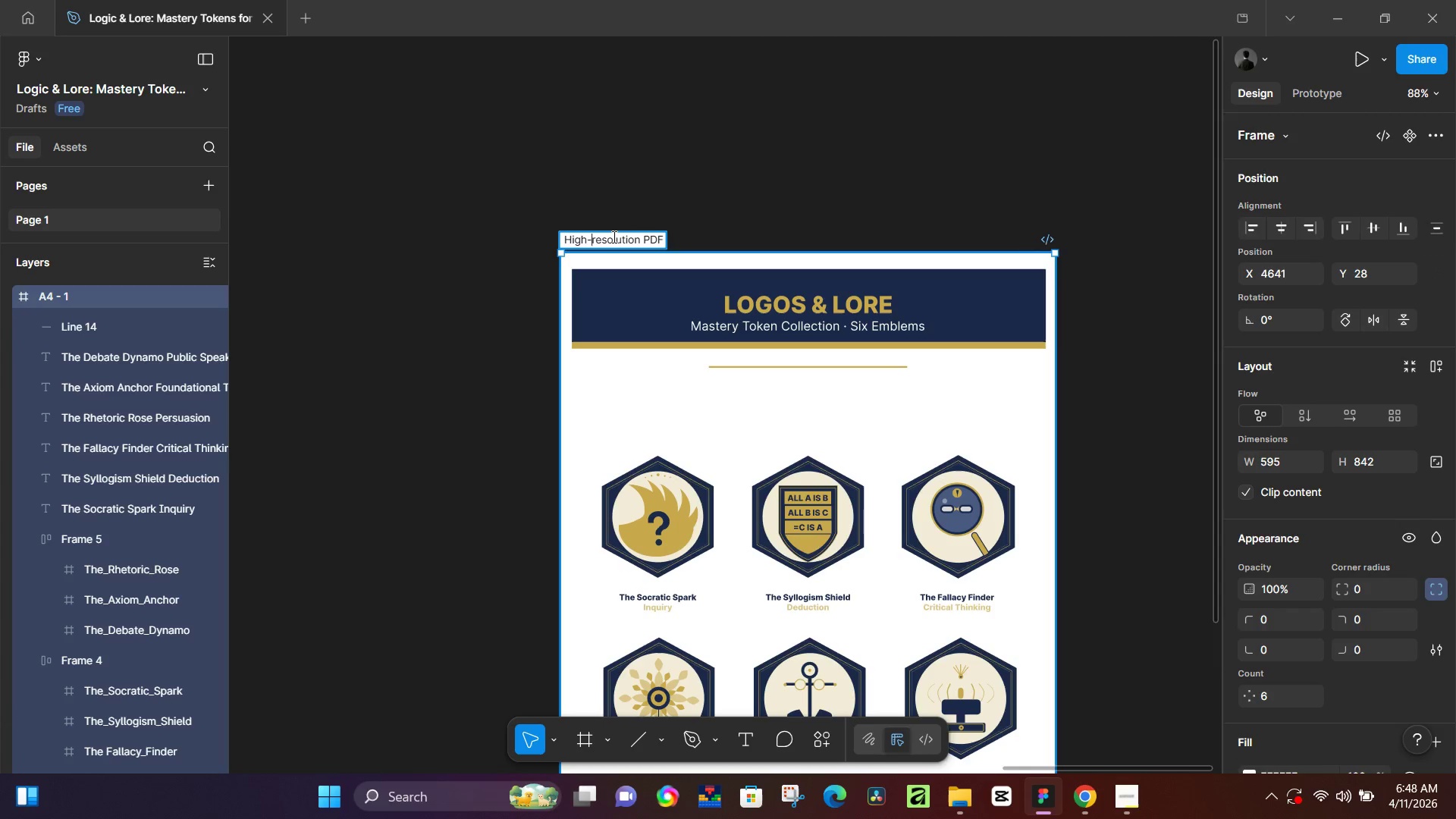 
key(ArrowRight)
 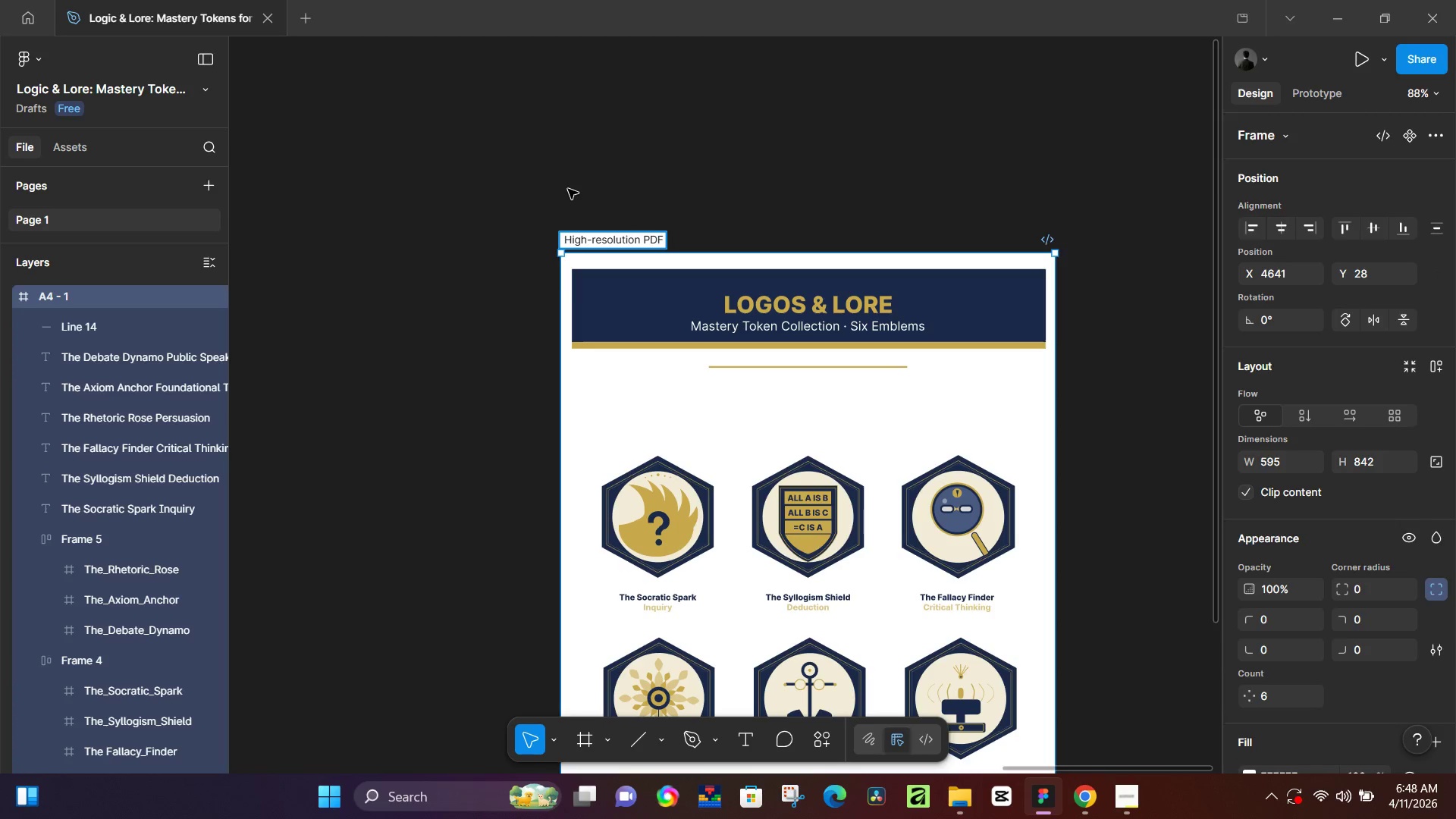 
left_click([606, 237])
 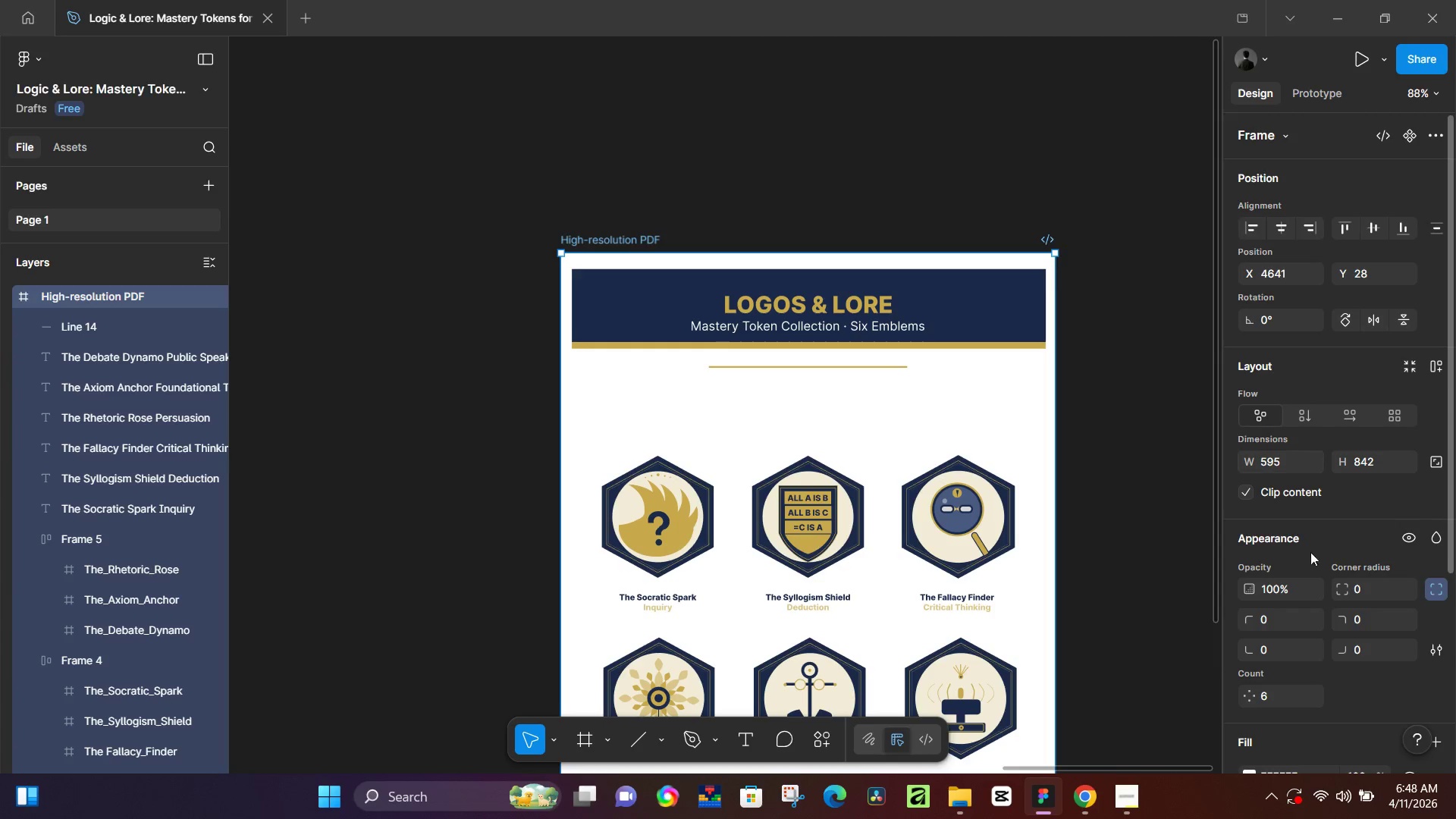 
scroll: coordinate [1295, 695], scroll_direction: down, amount: 8.0
 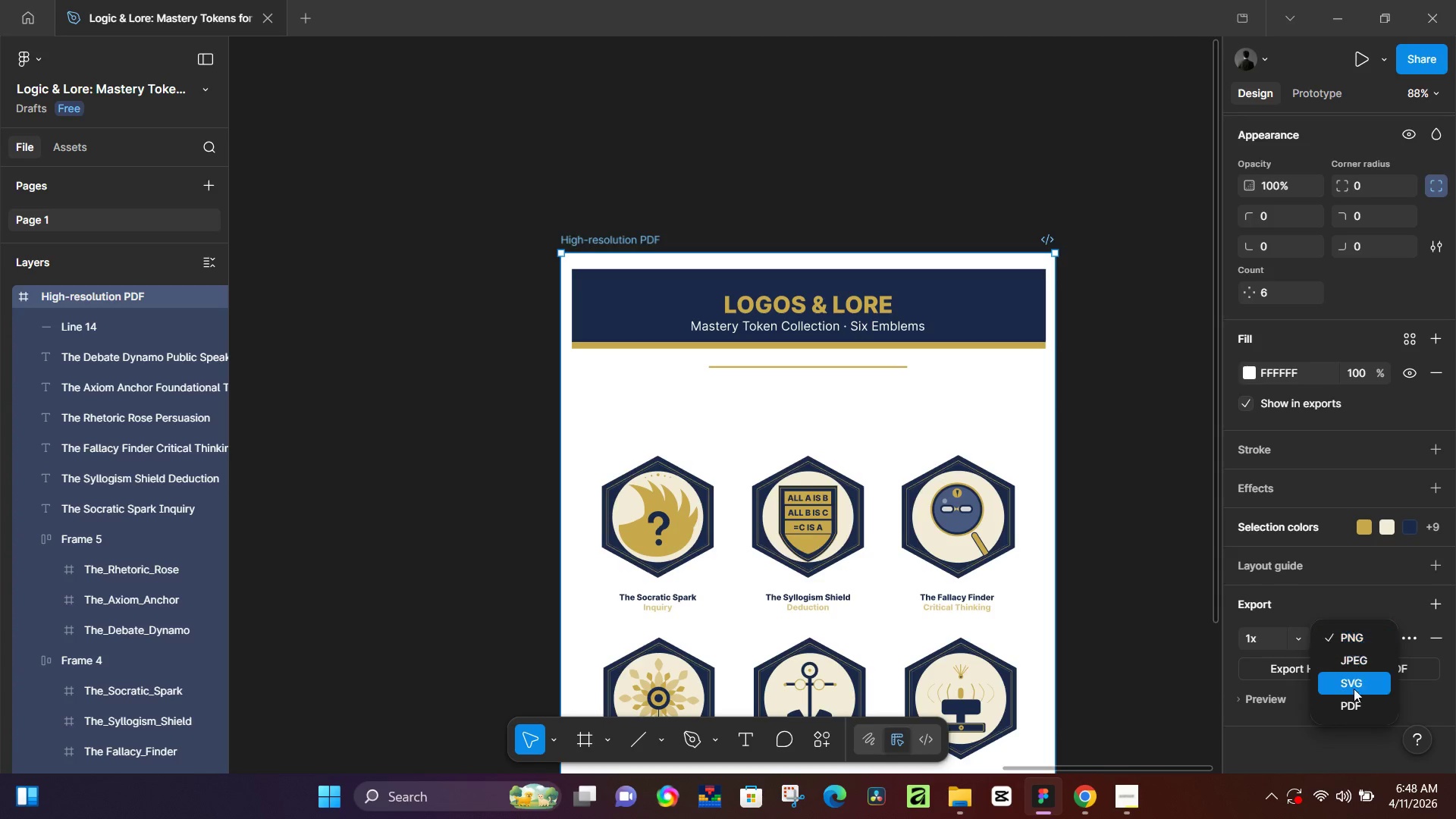 
left_click([1351, 708])
 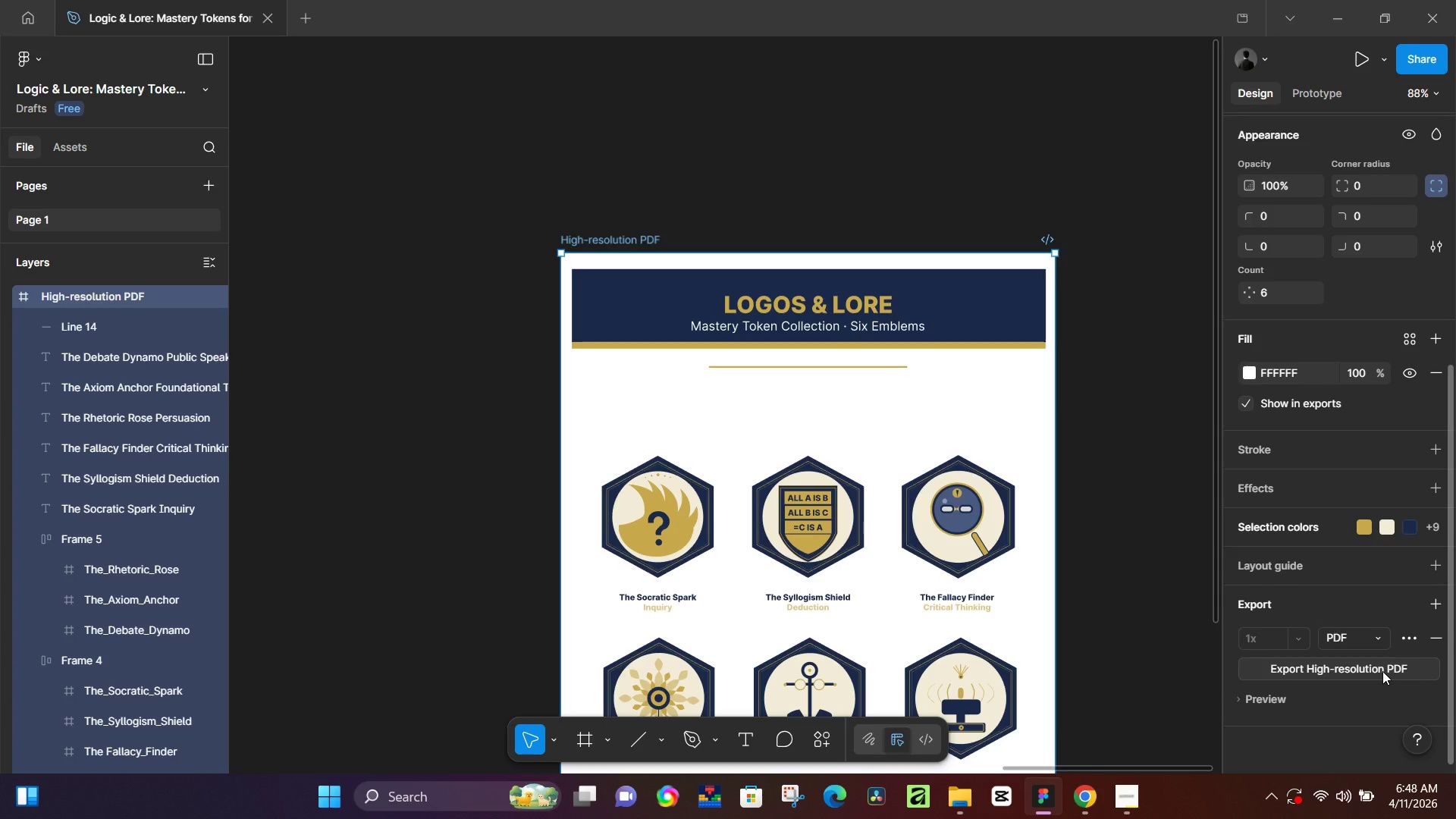 
left_click([1402, 636])
 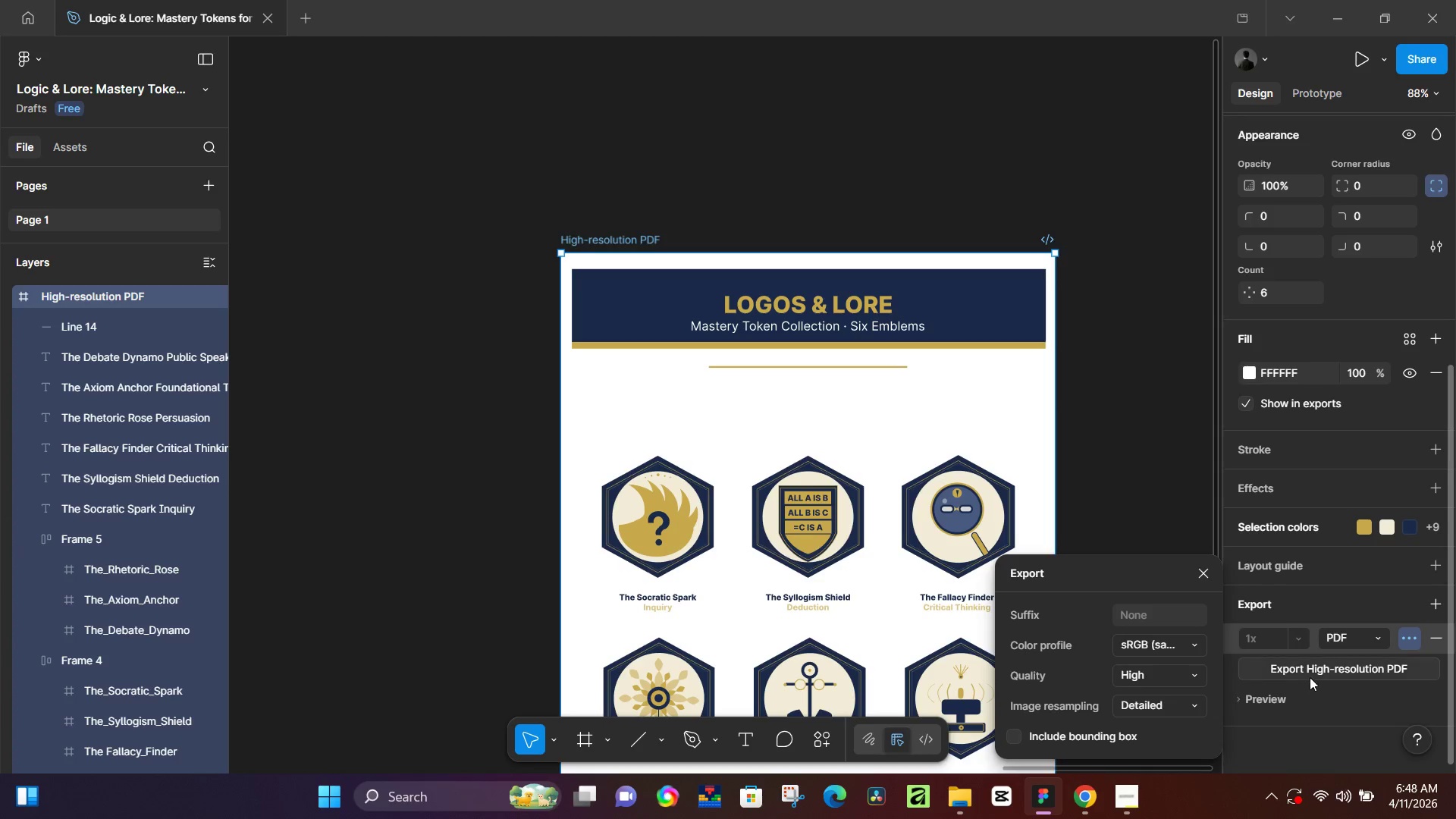 
left_click([1294, 671])
 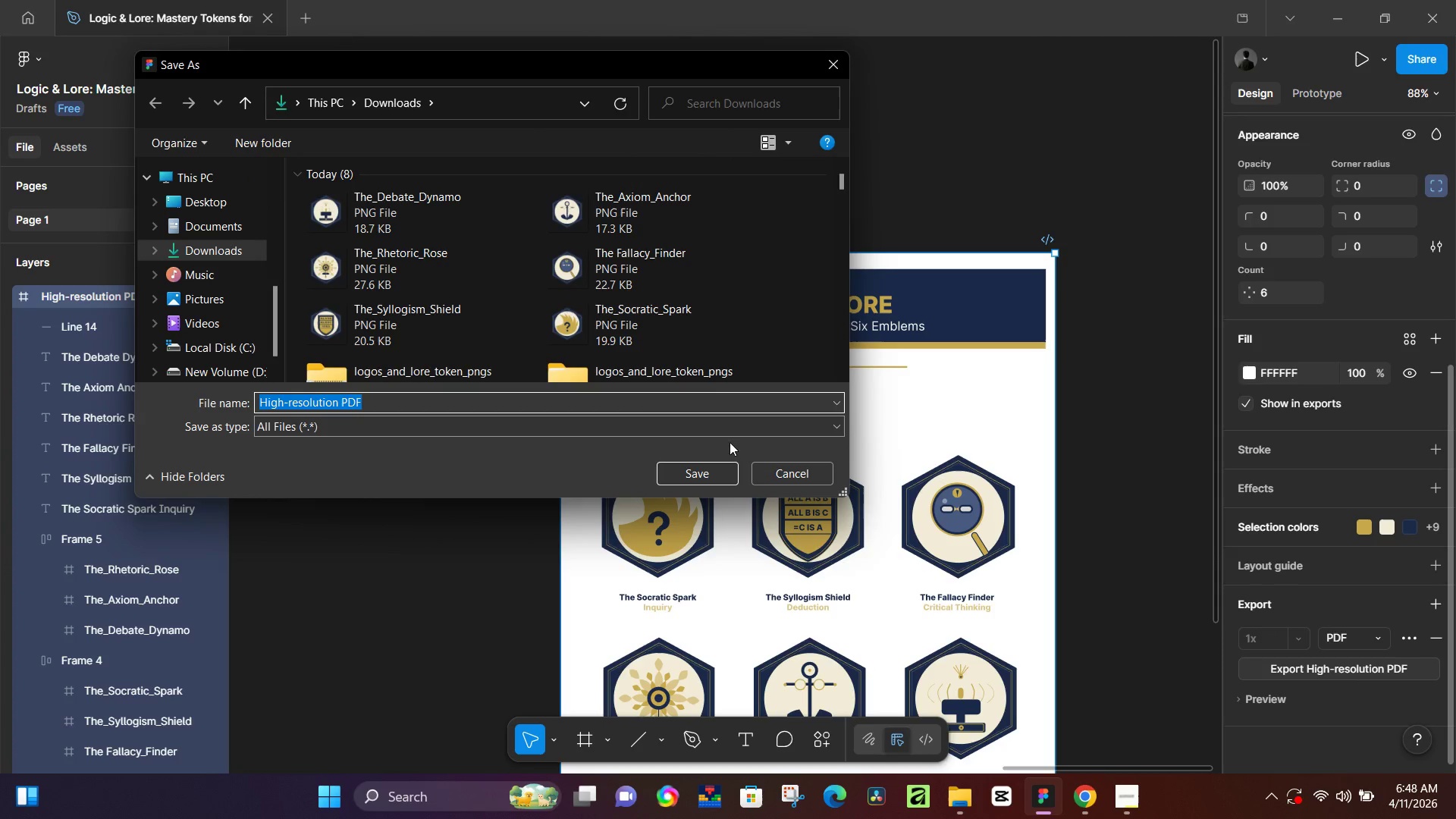 
left_click([701, 468])